 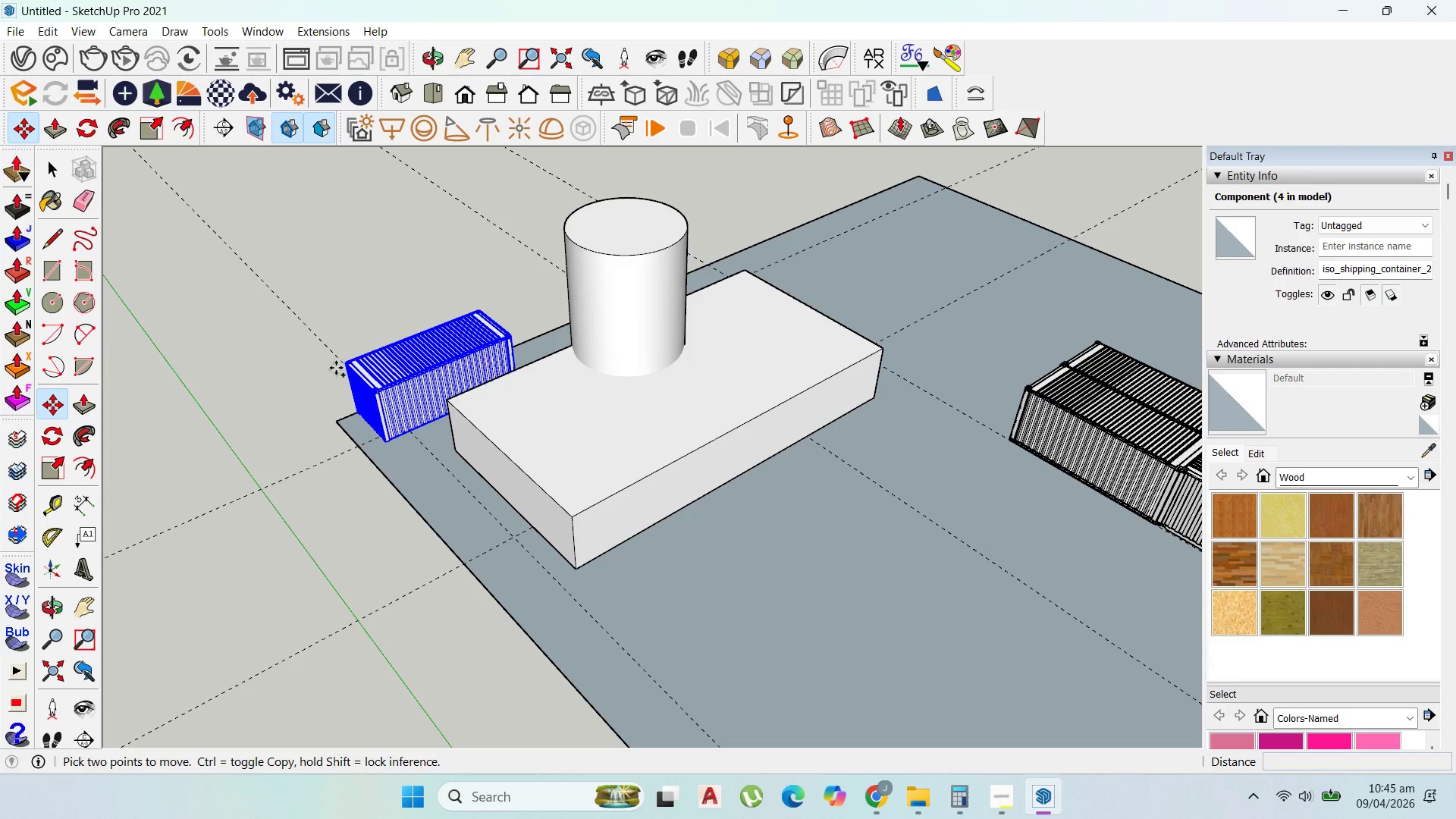 
key(Control+ControlLeft)
 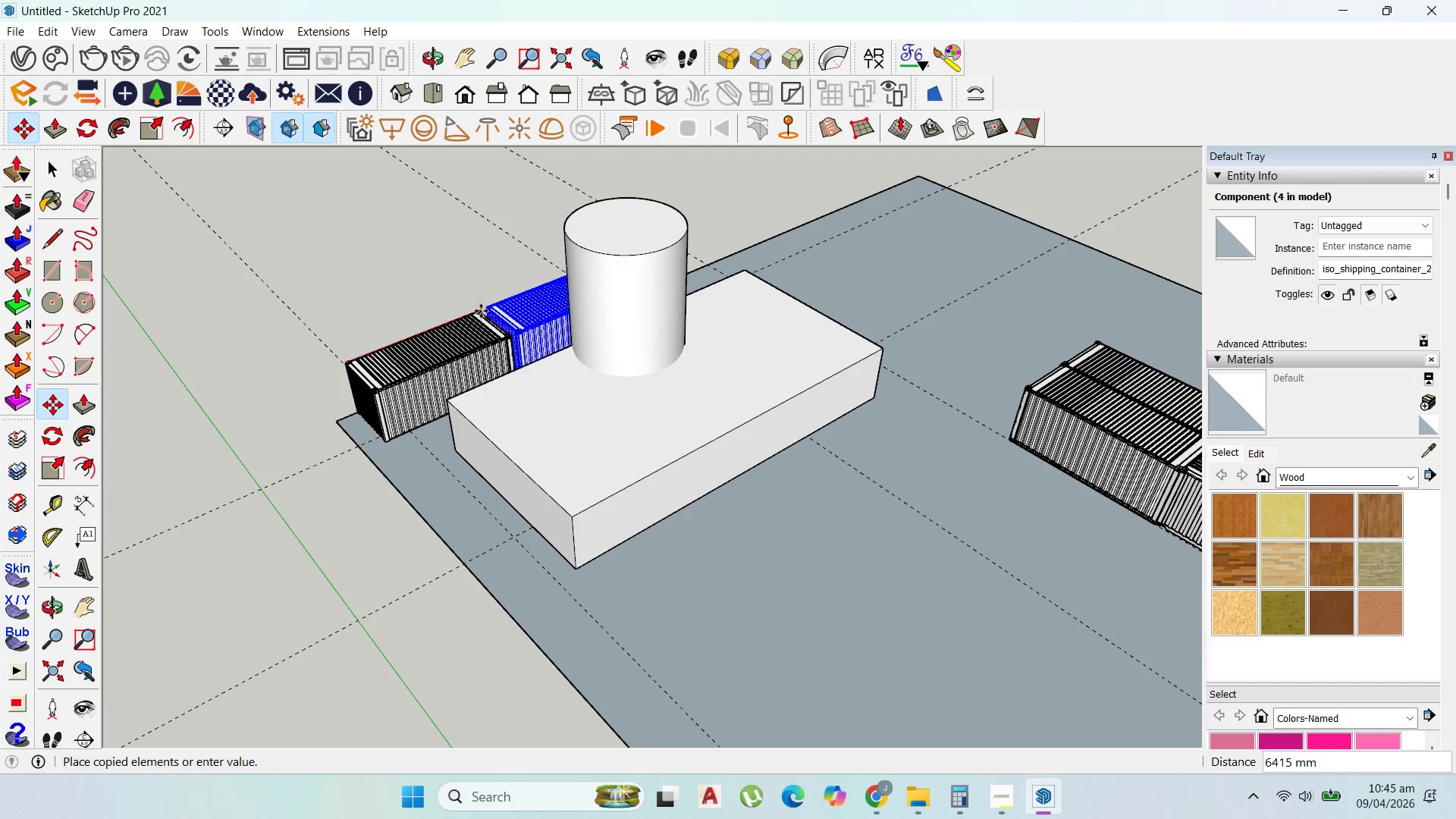 
left_click([481, 311])
 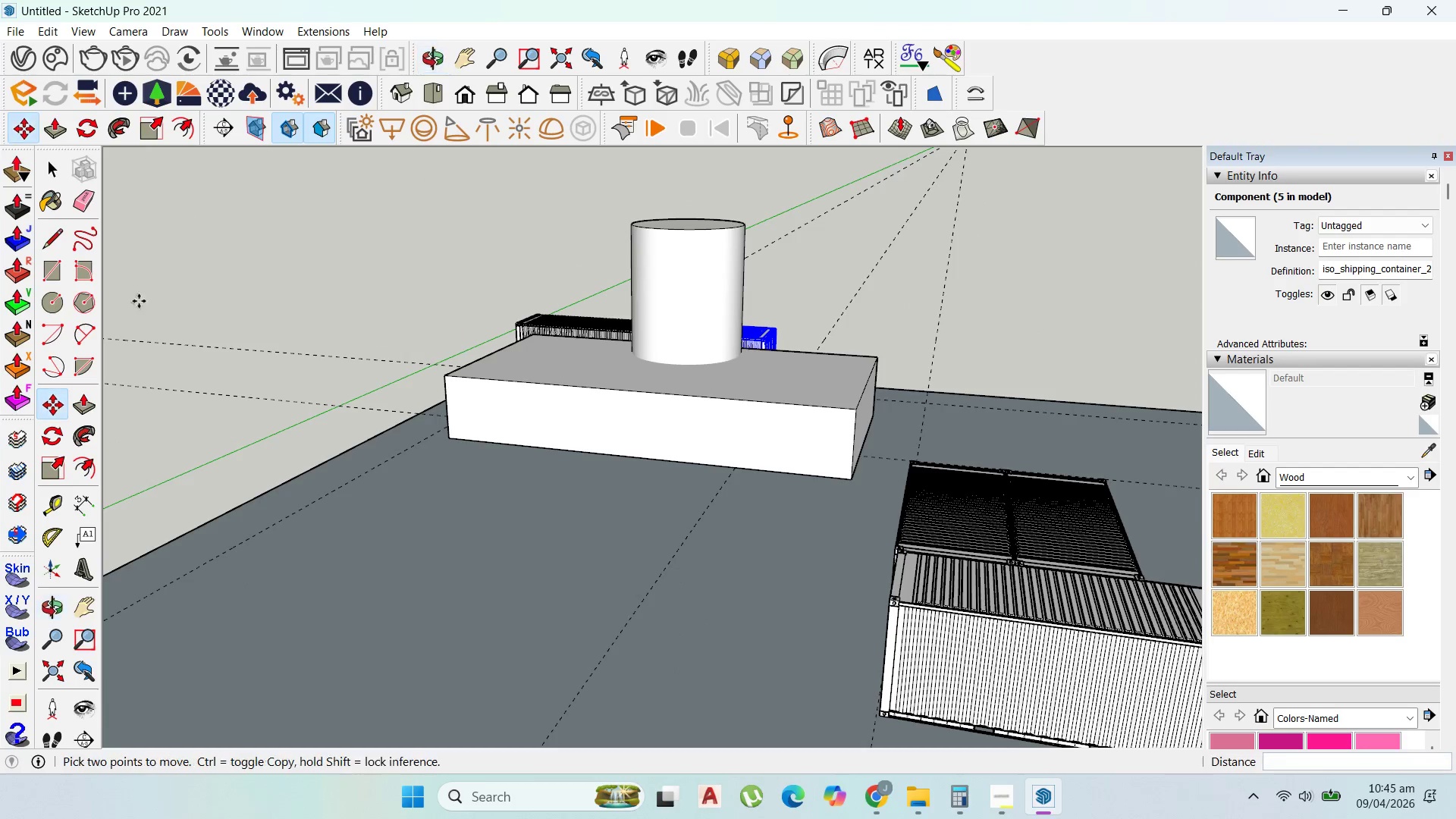 
scroll: coordinate [446, 347], scroll_direction: down, amount: 5.0
 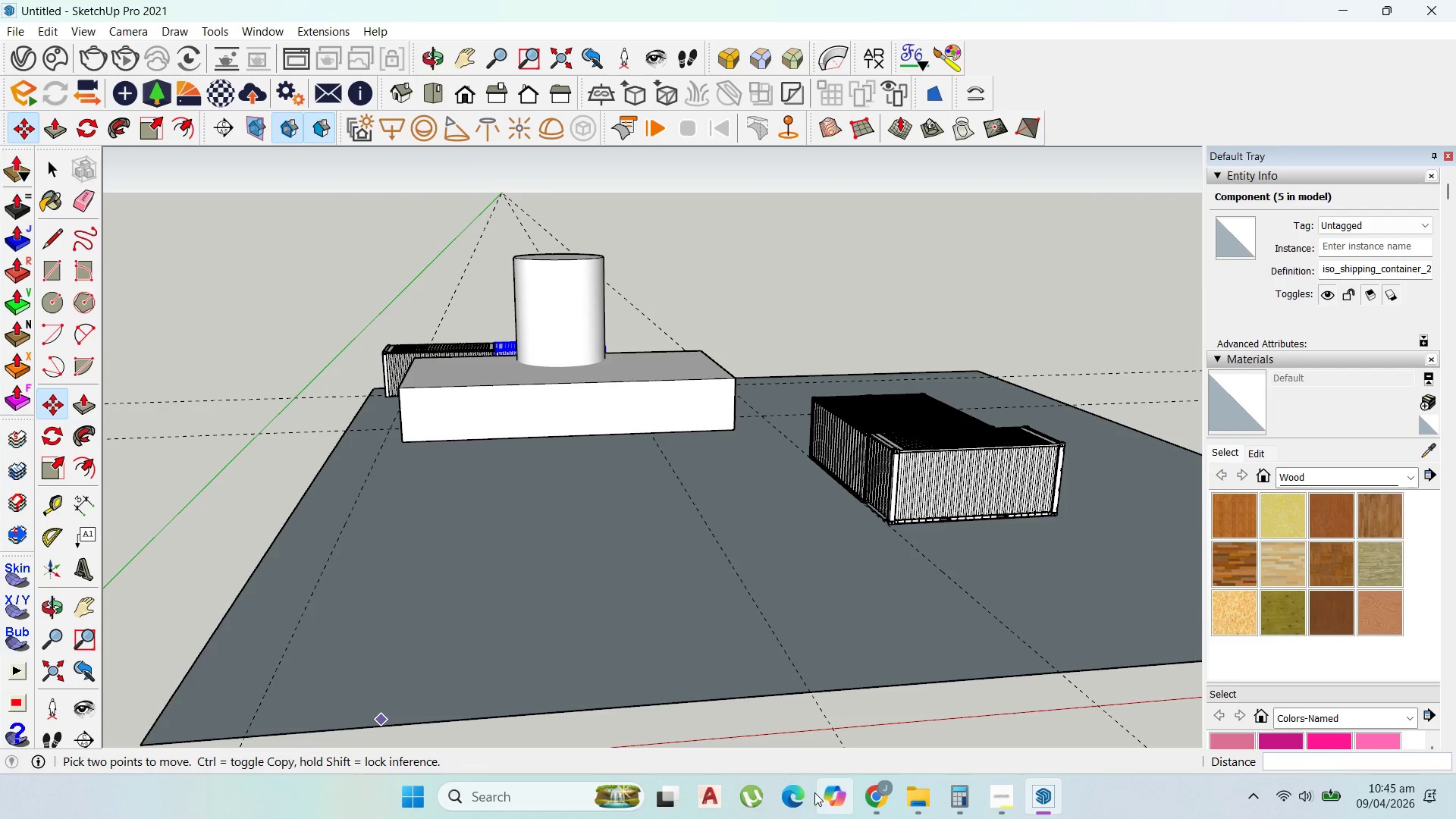 
left_click([877, 791])
 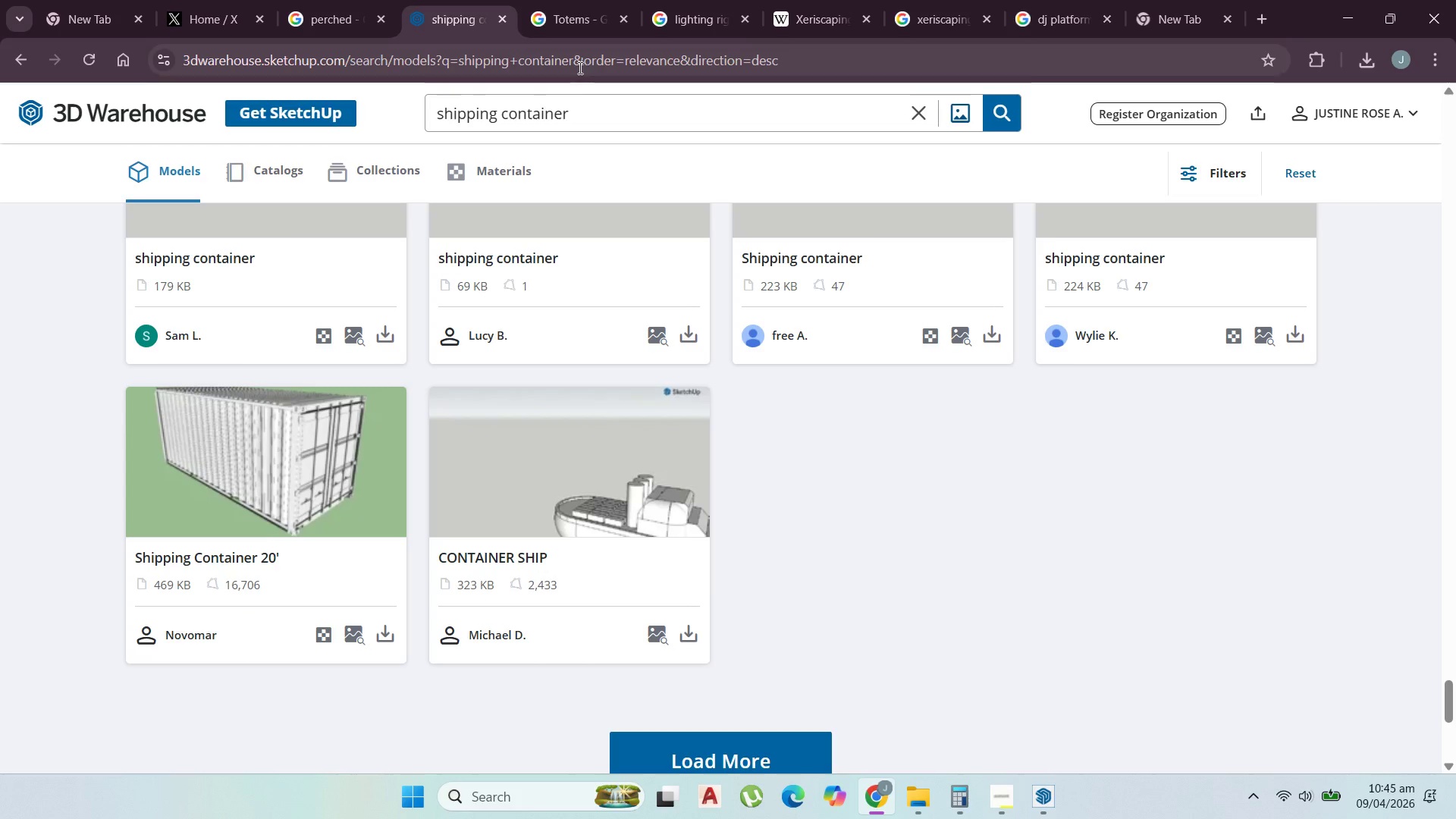 
left_click_drag(start_coordinate=[588, 116], to_coordinate=[337, 149])
 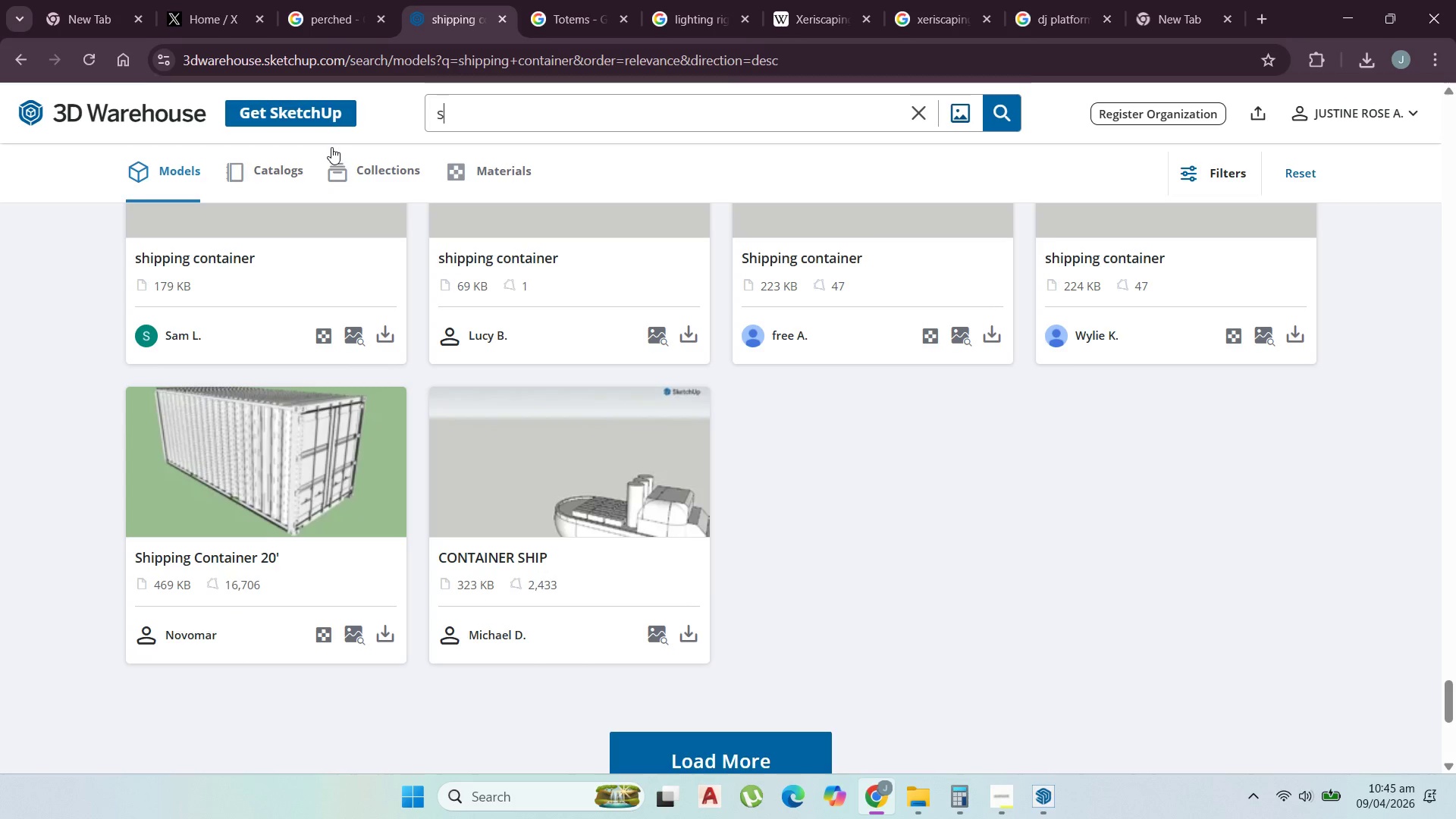 
type(scaffoli)
key(Backspace)
type(ding)
 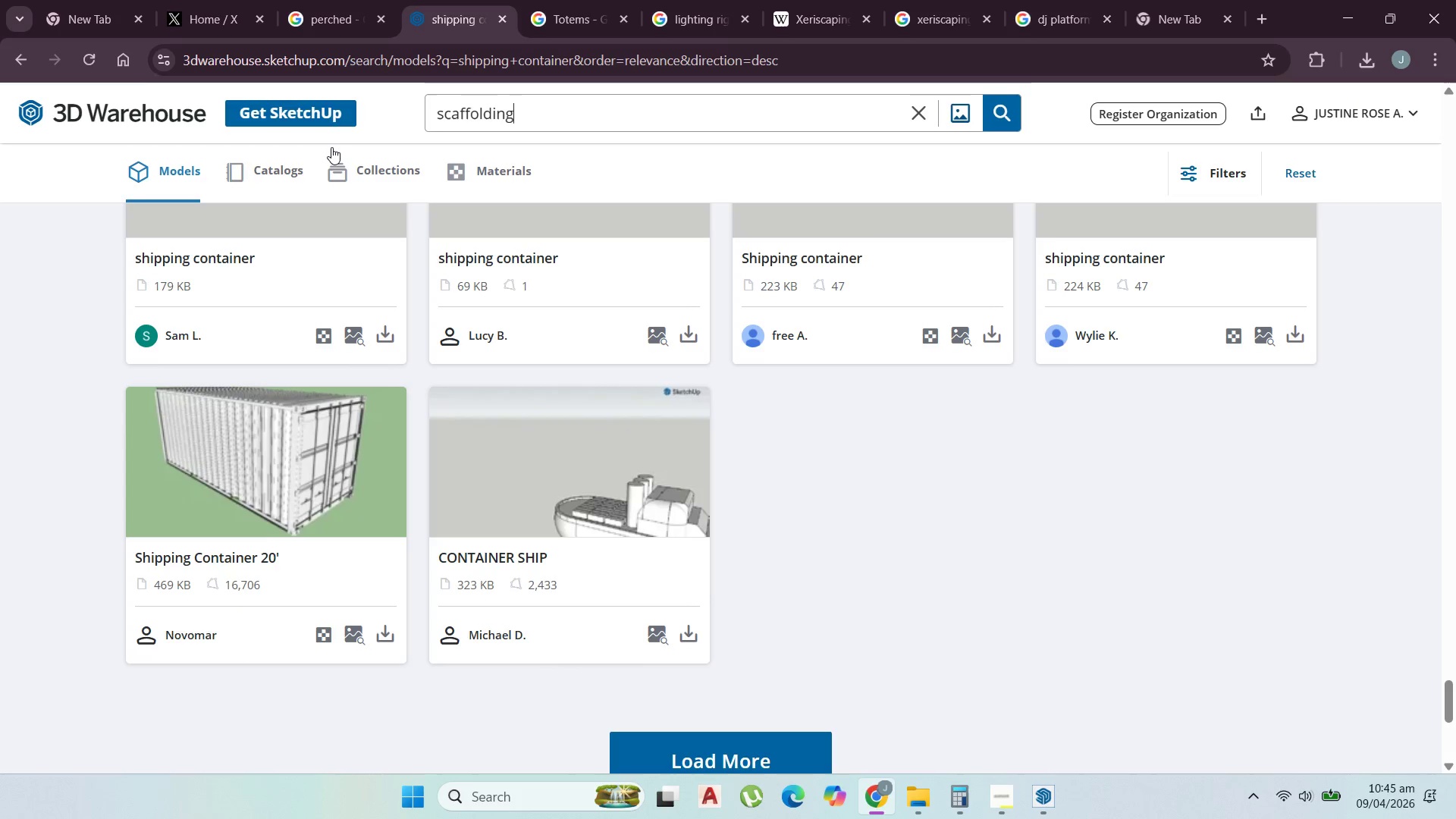 
key(Enter)
 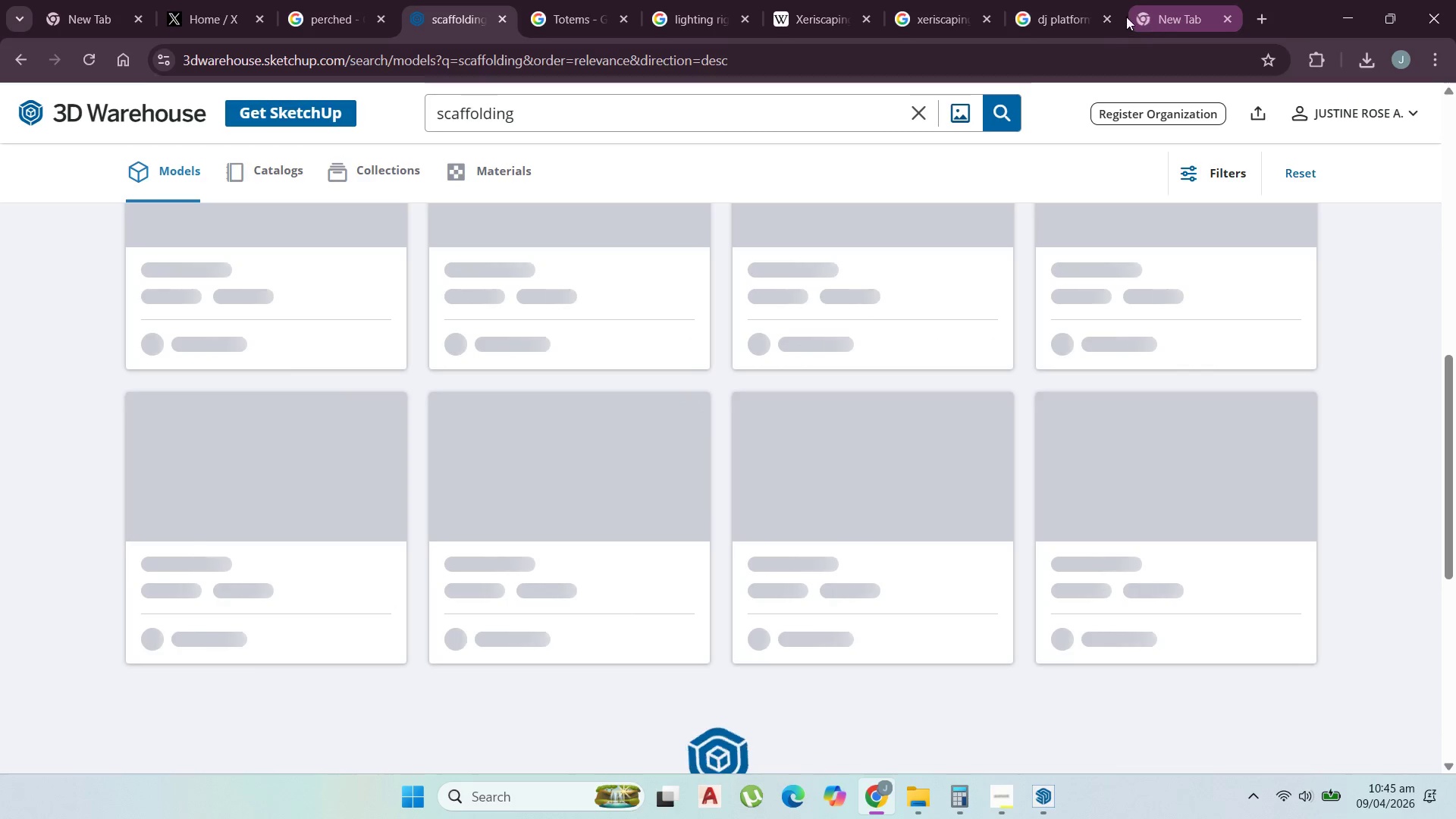 
left_click([1149, 7])
 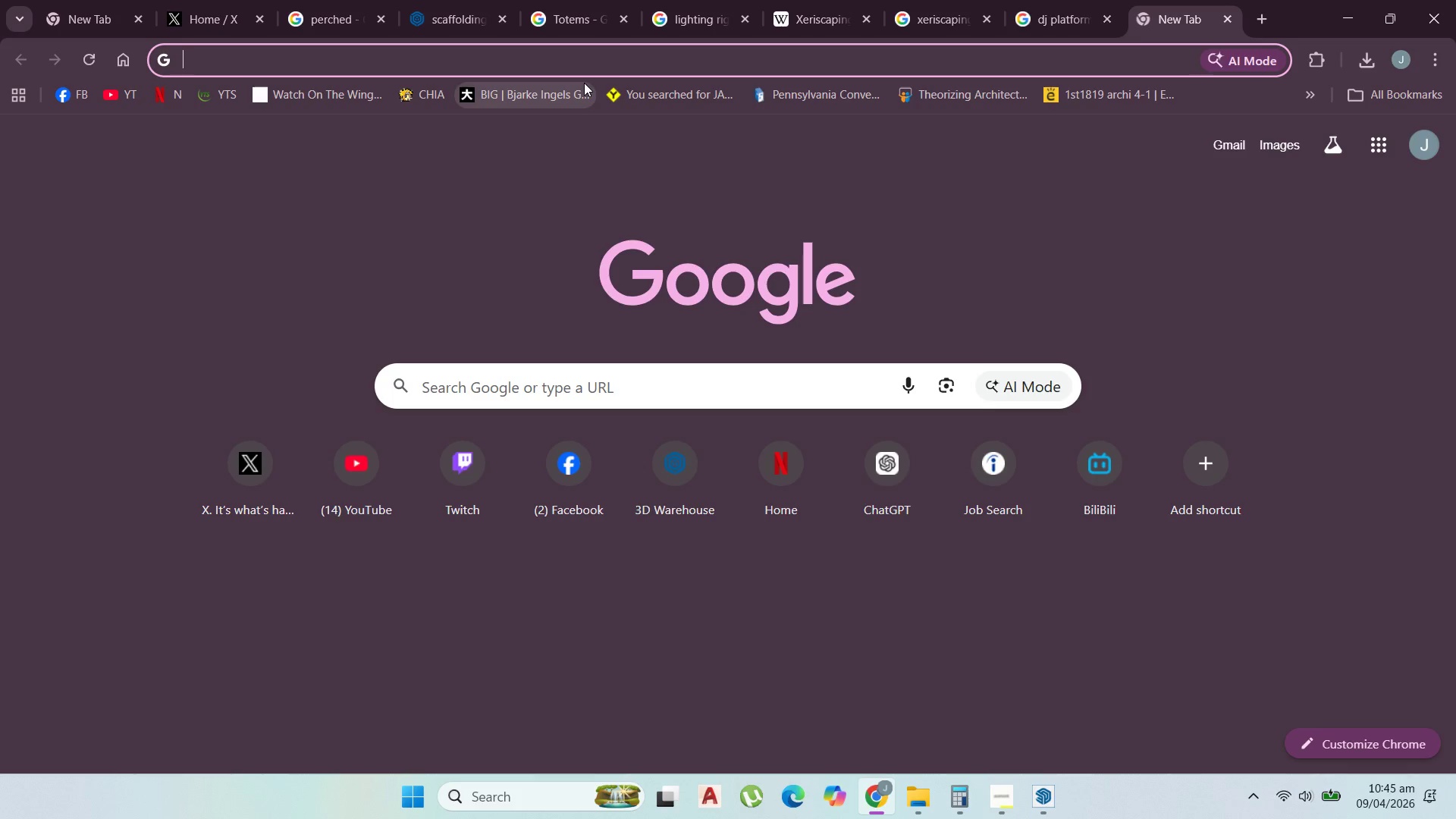 
type(mini theater for )
 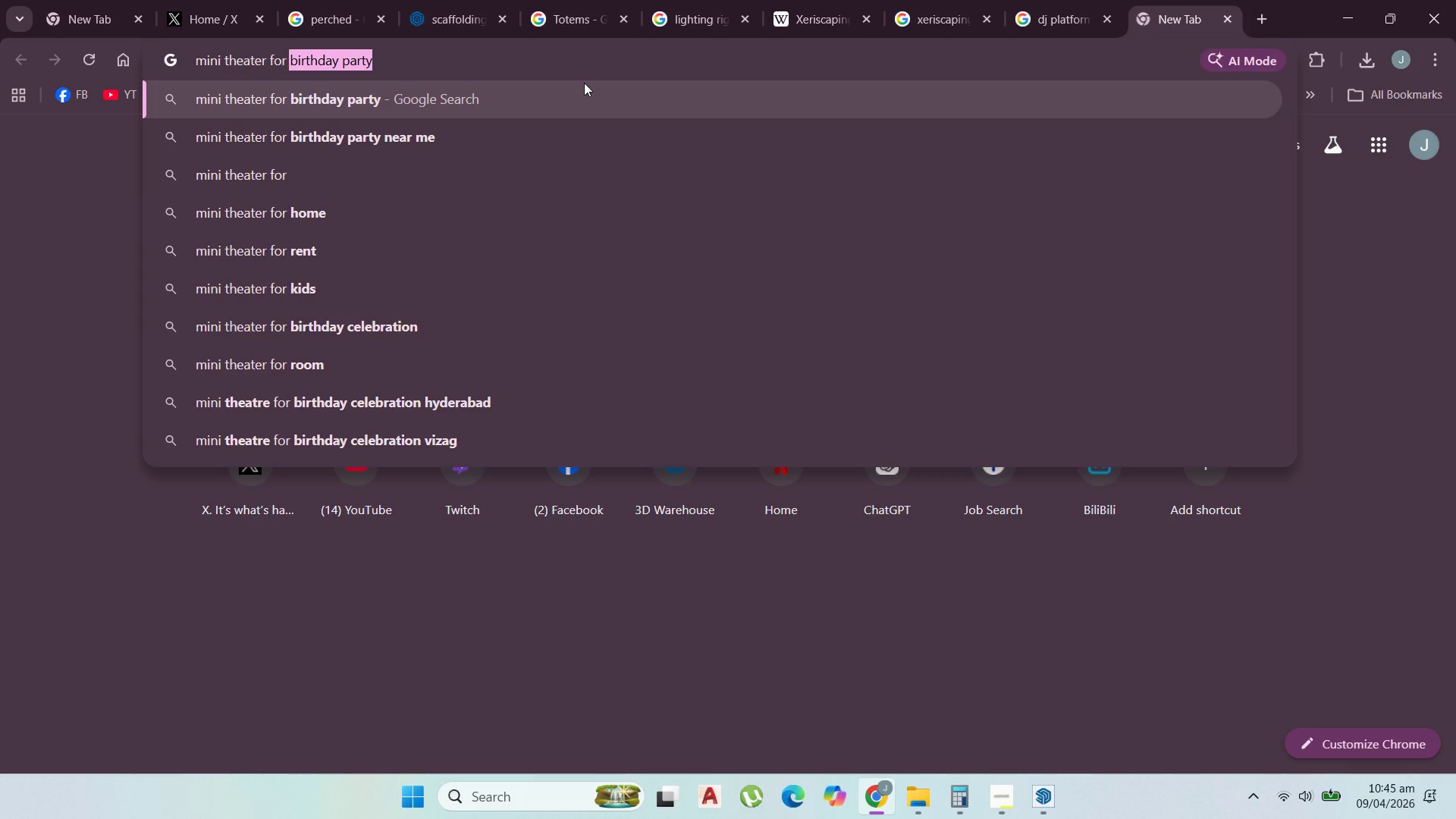 
type(comedian)
key(Backspace)
key(Backspace)
key(Backspace)
key(Backspace)
key(Backspace)
key(Backspace)
key(Backspace)
key(Backspace)
type(performers)
 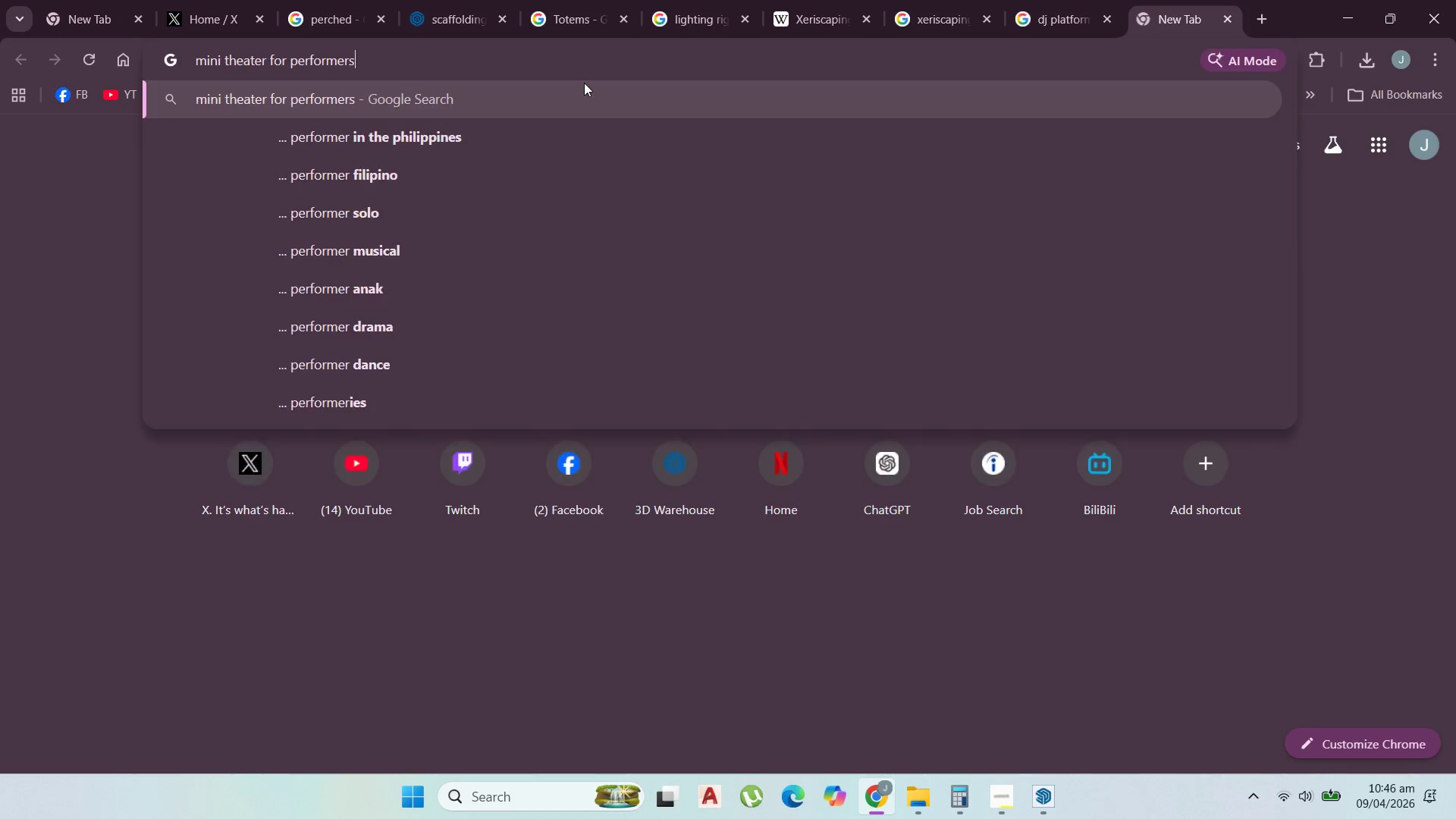 
key(Enter)
 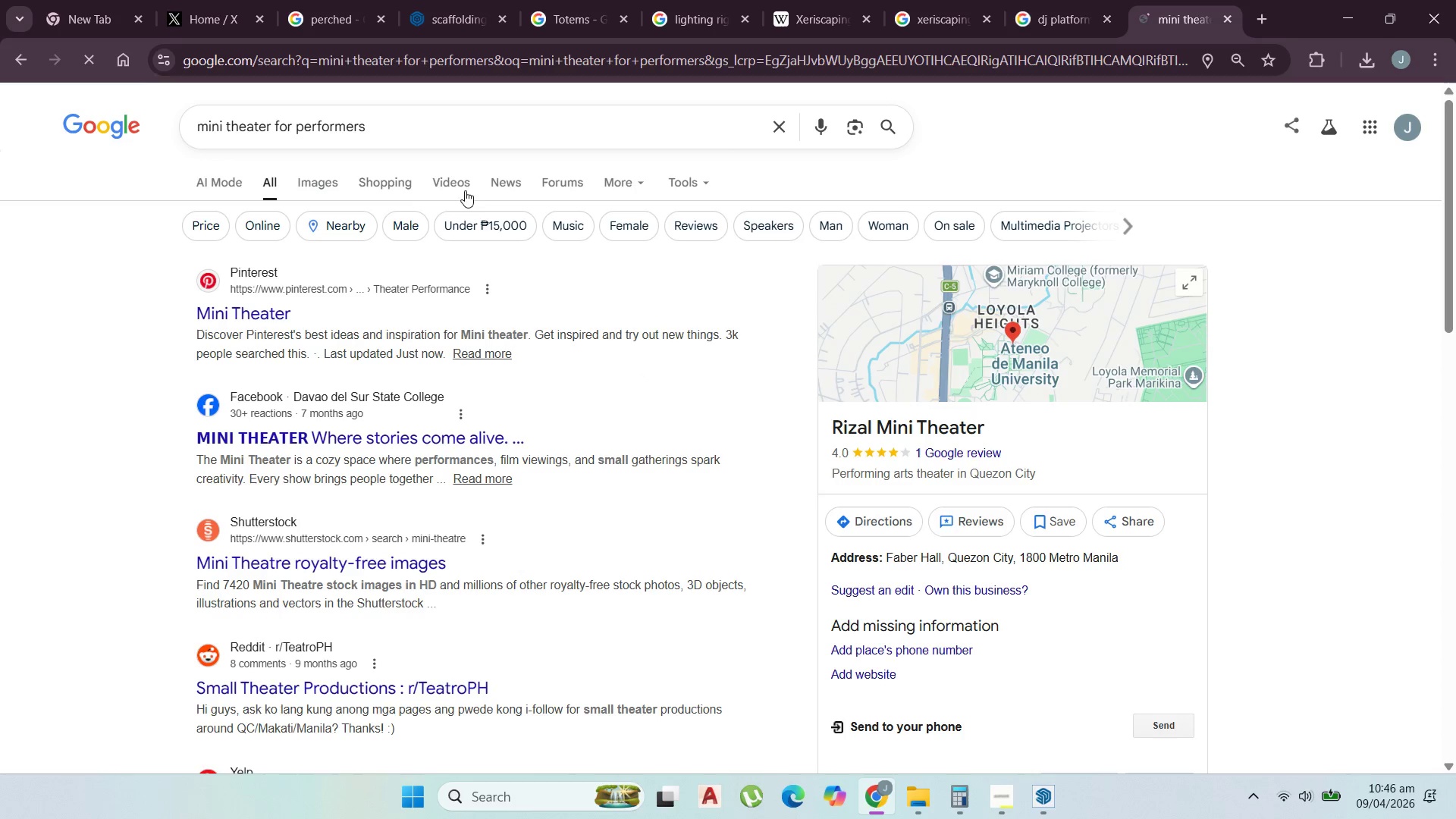 
left_click([297, 181])
 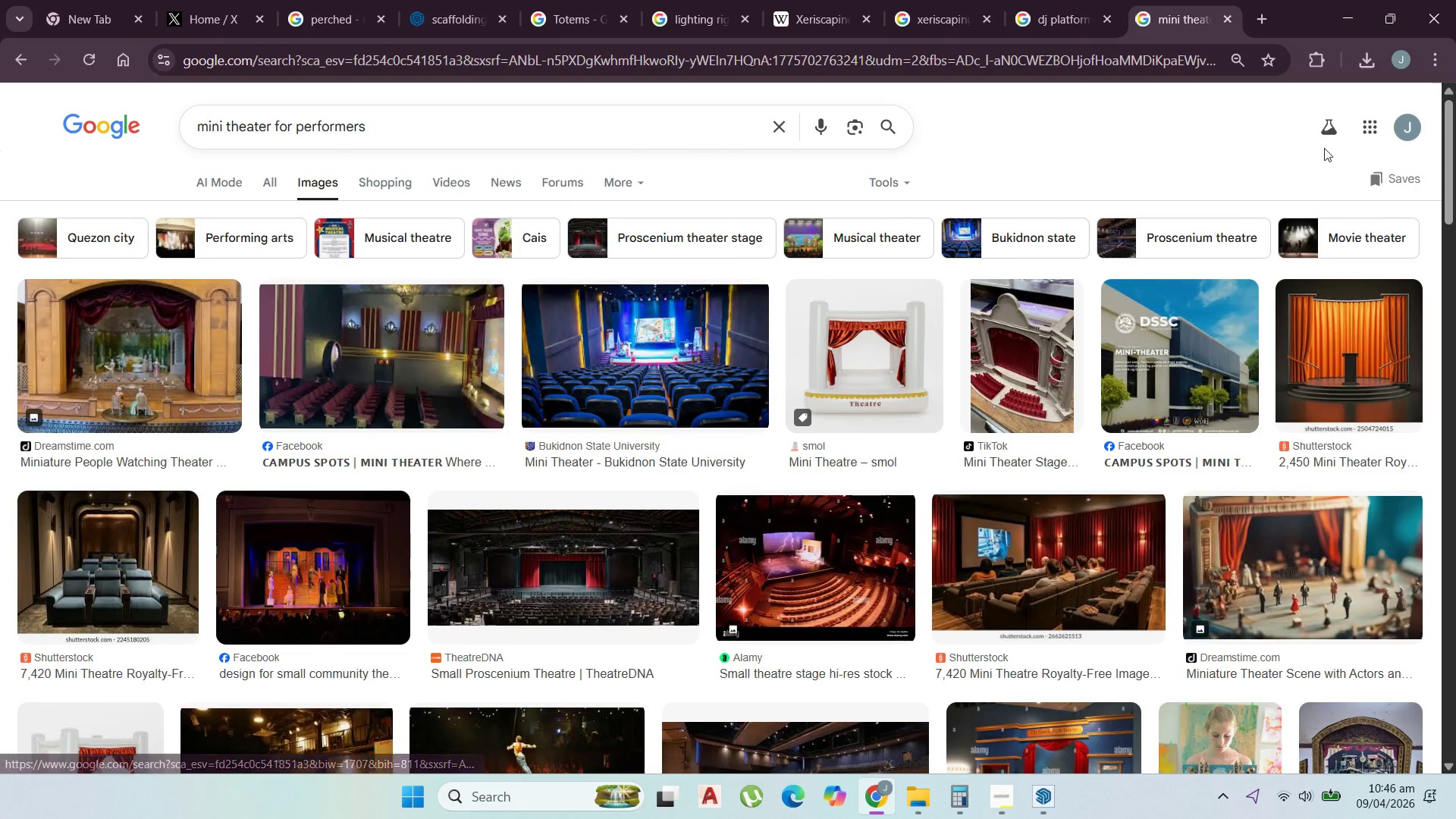 
wait(5.12)
 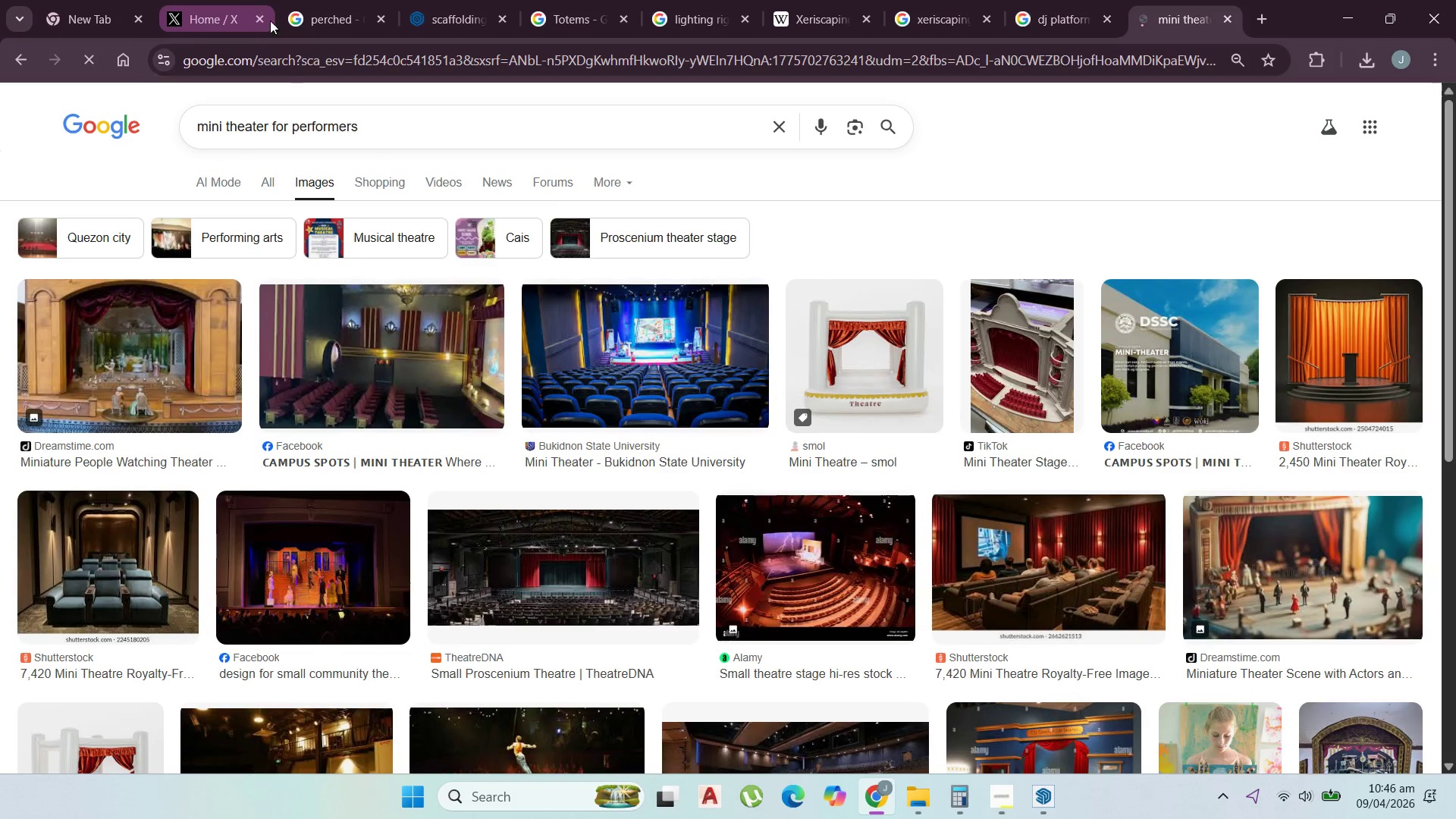 
left_click([1351, 11])
 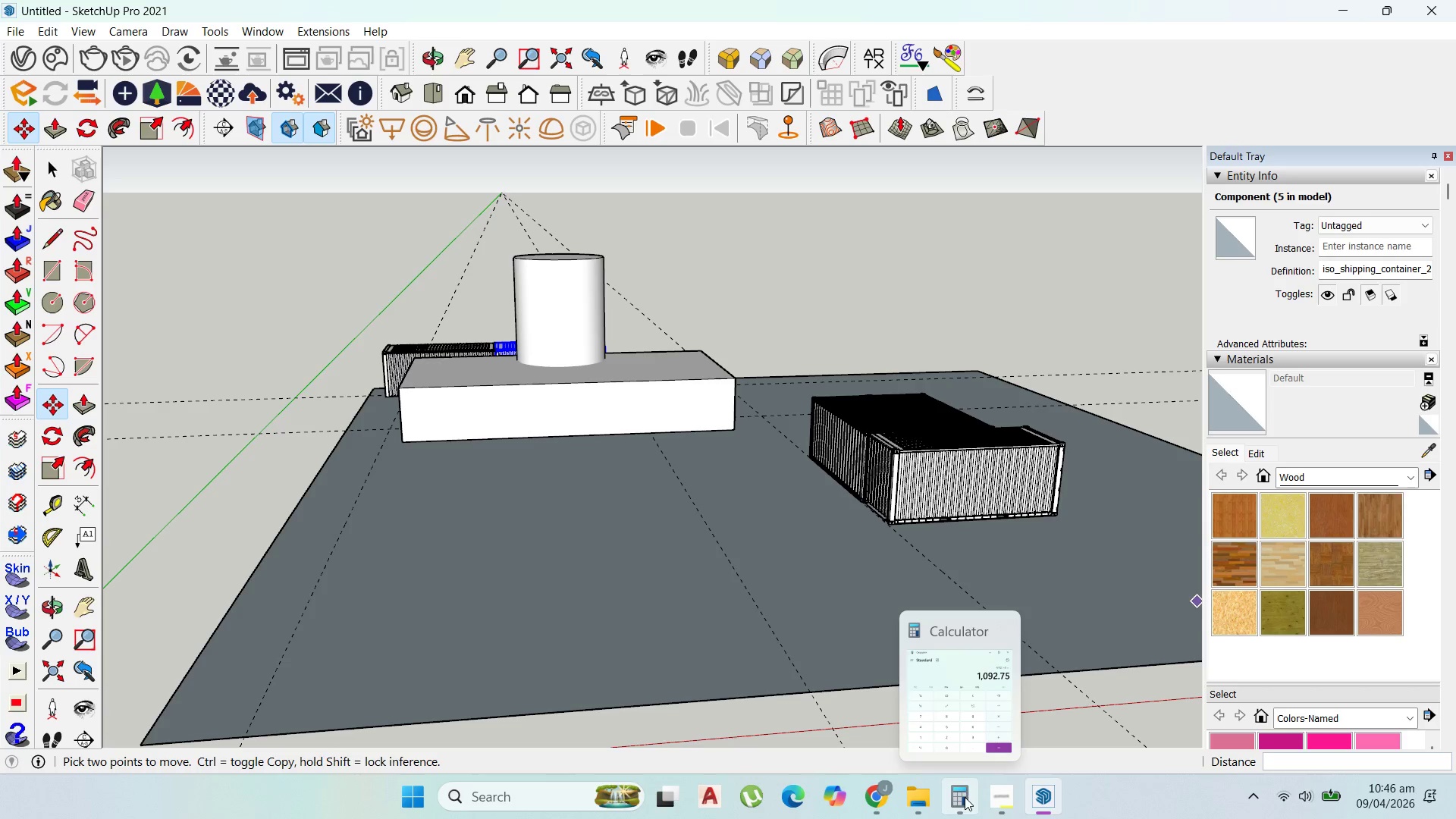 
left_click([993, 791])